 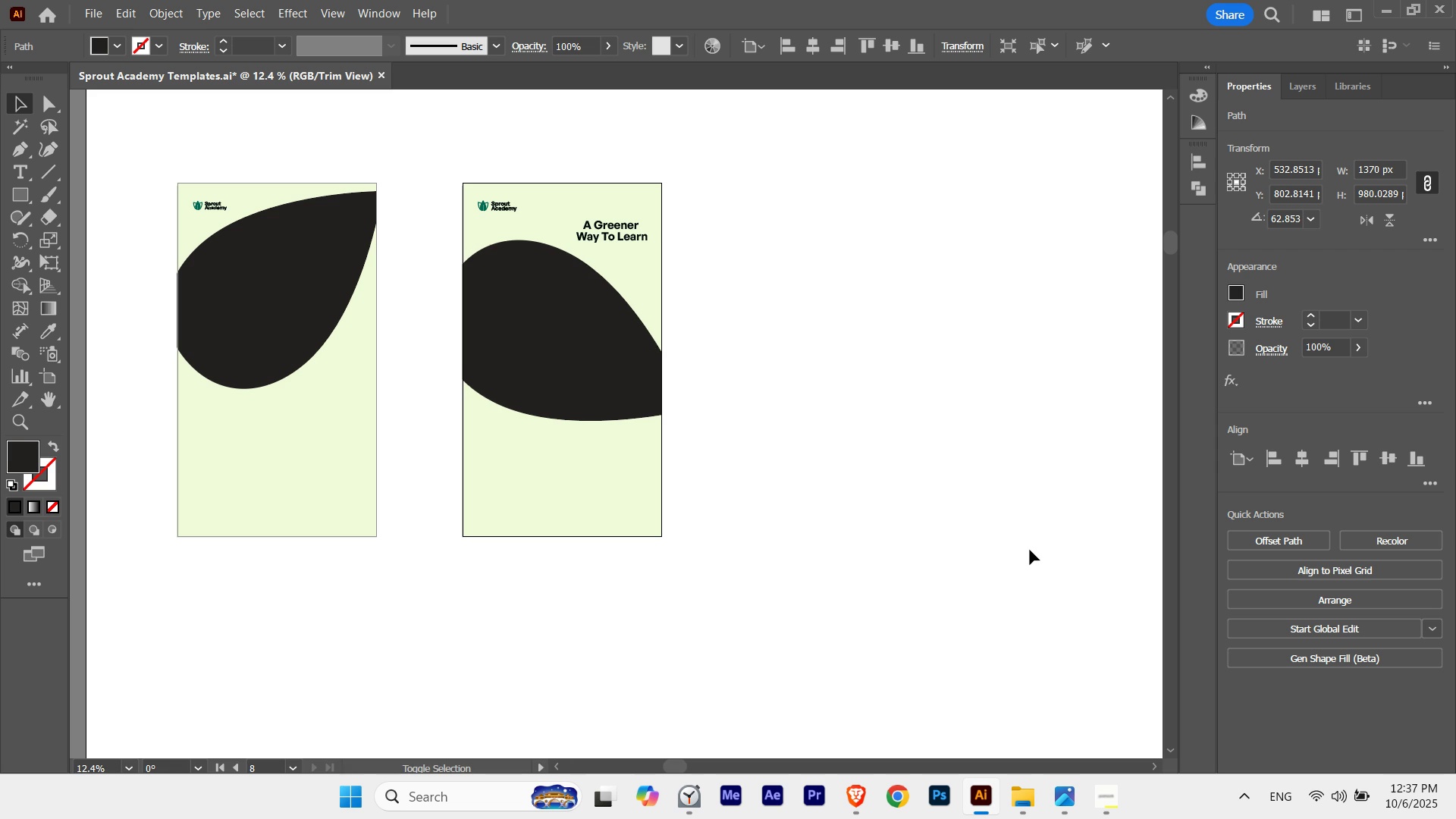 
key(Shift+ArrowRight)
 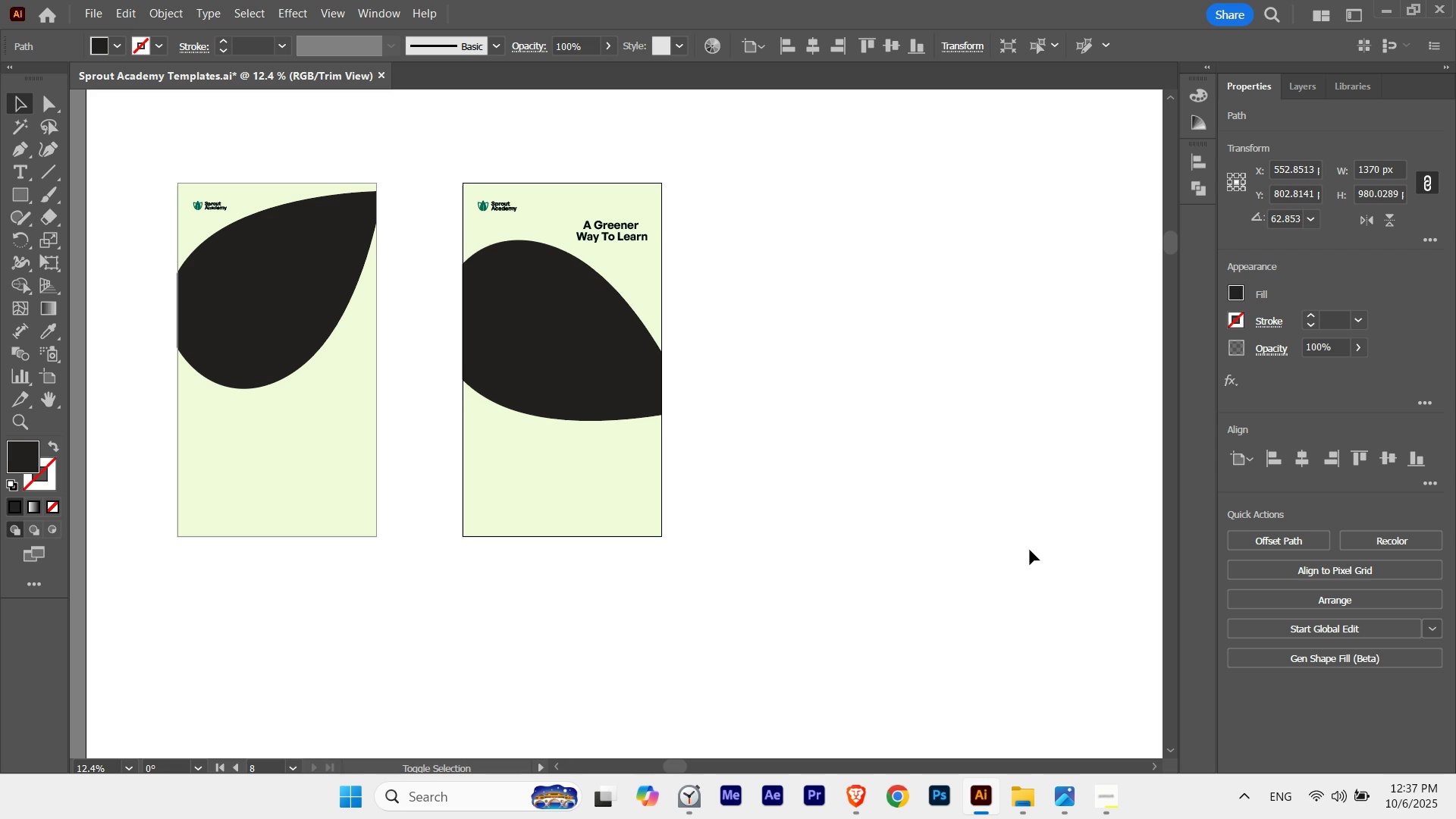 
key(Shift+ArrowLeft)
 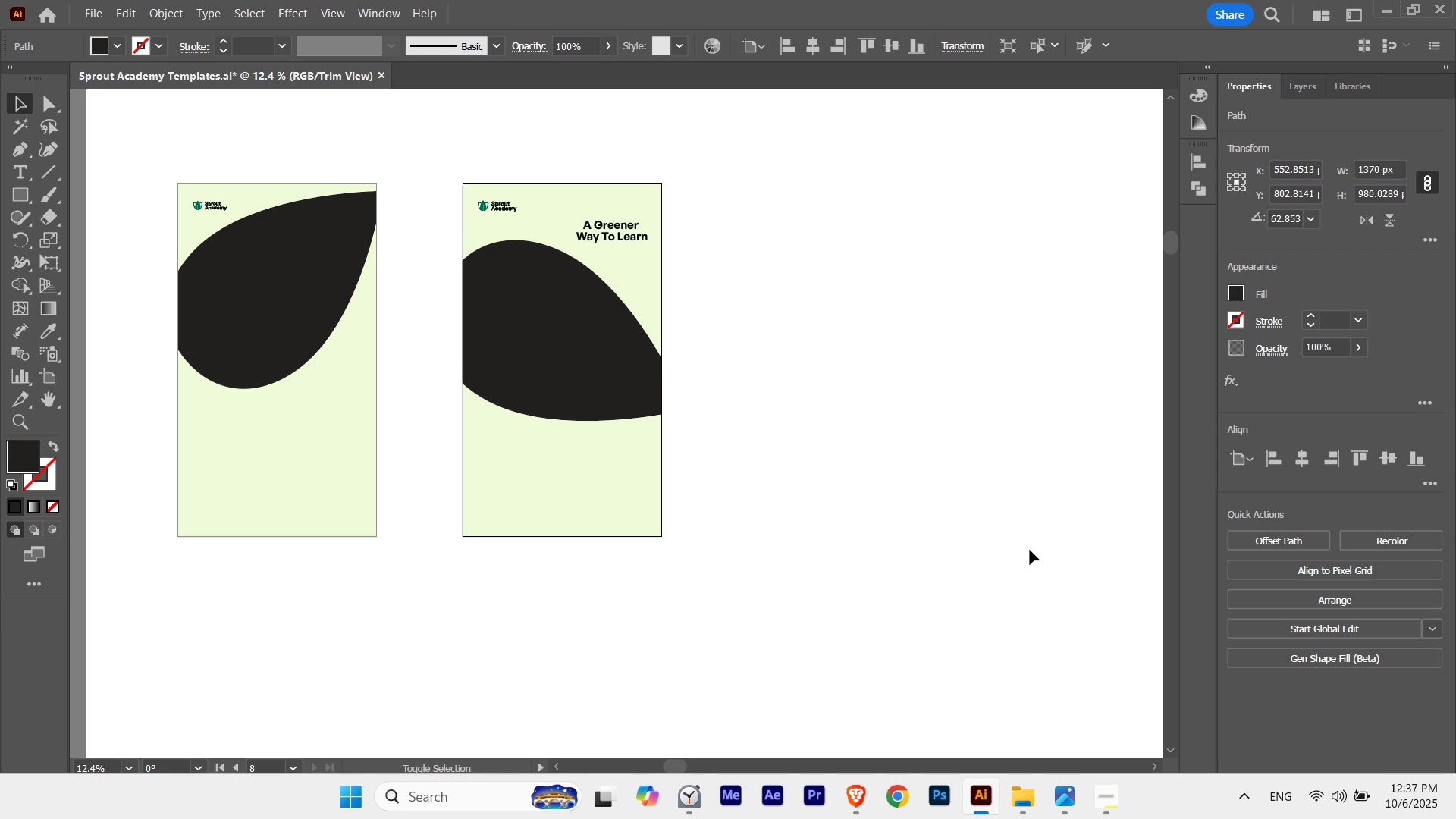 
key(Shift+ArrowLeft)
 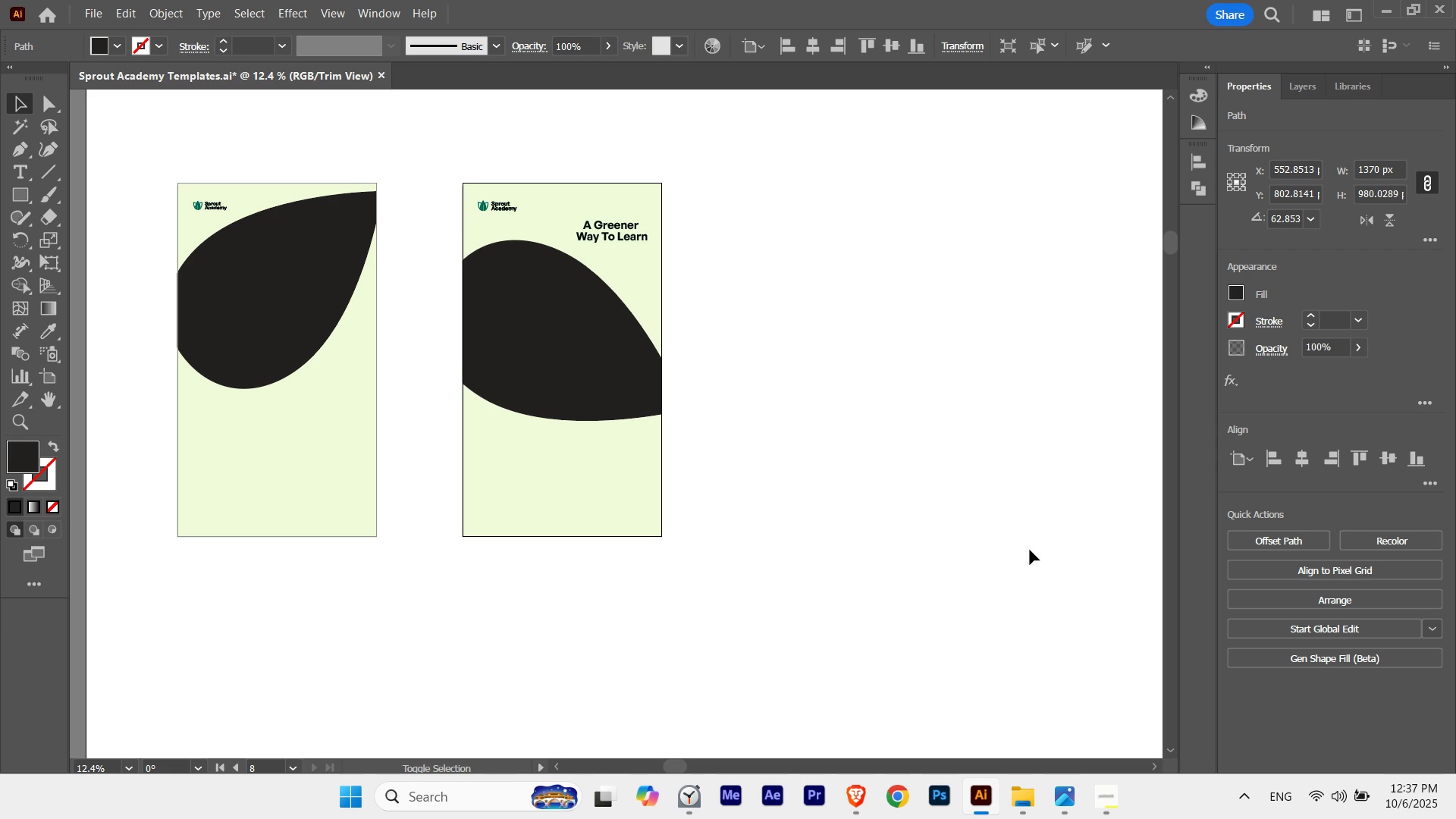 
key(Shift+ArrowLeft)
 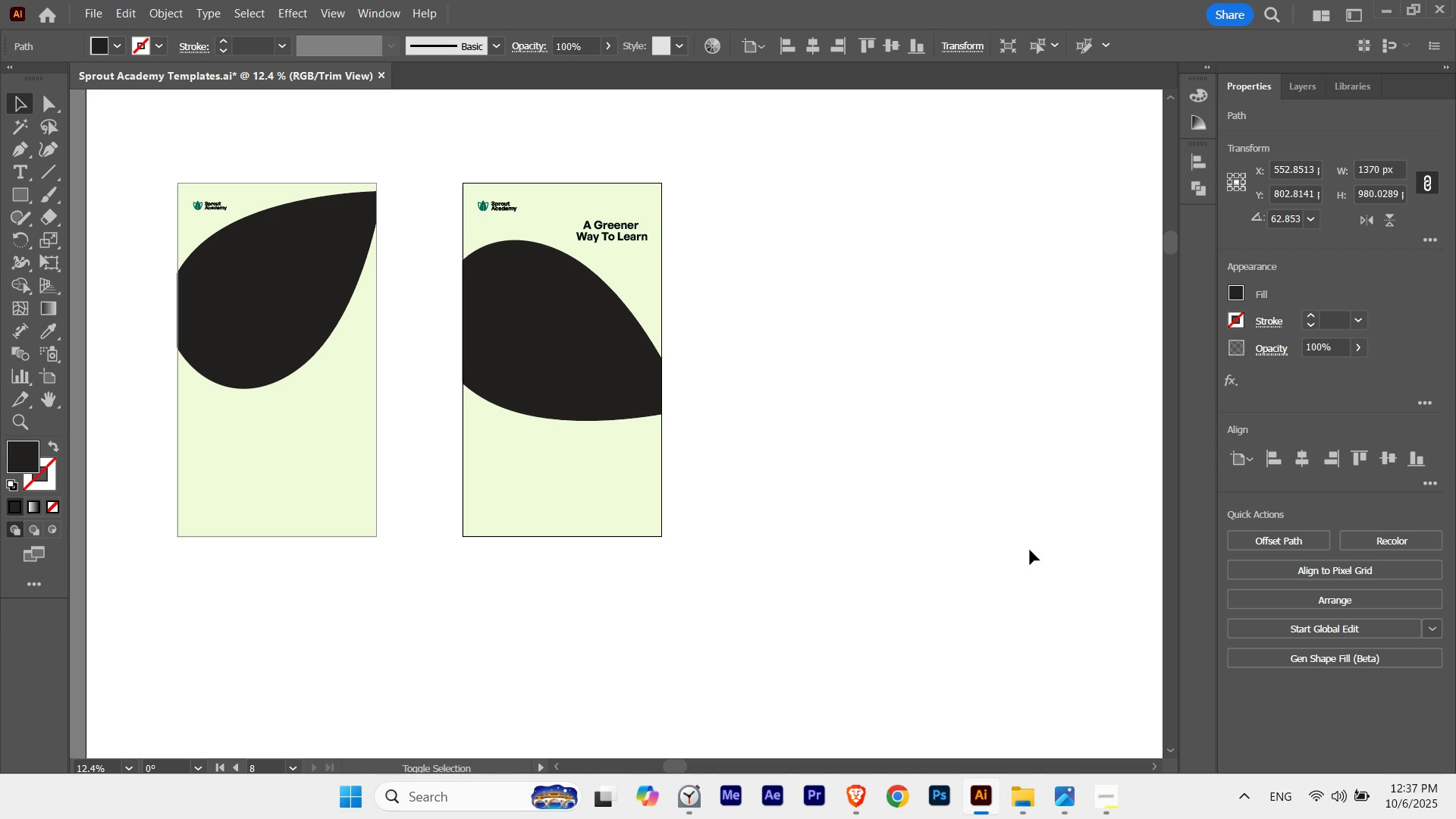 
key(Shift+ArrowRight)
 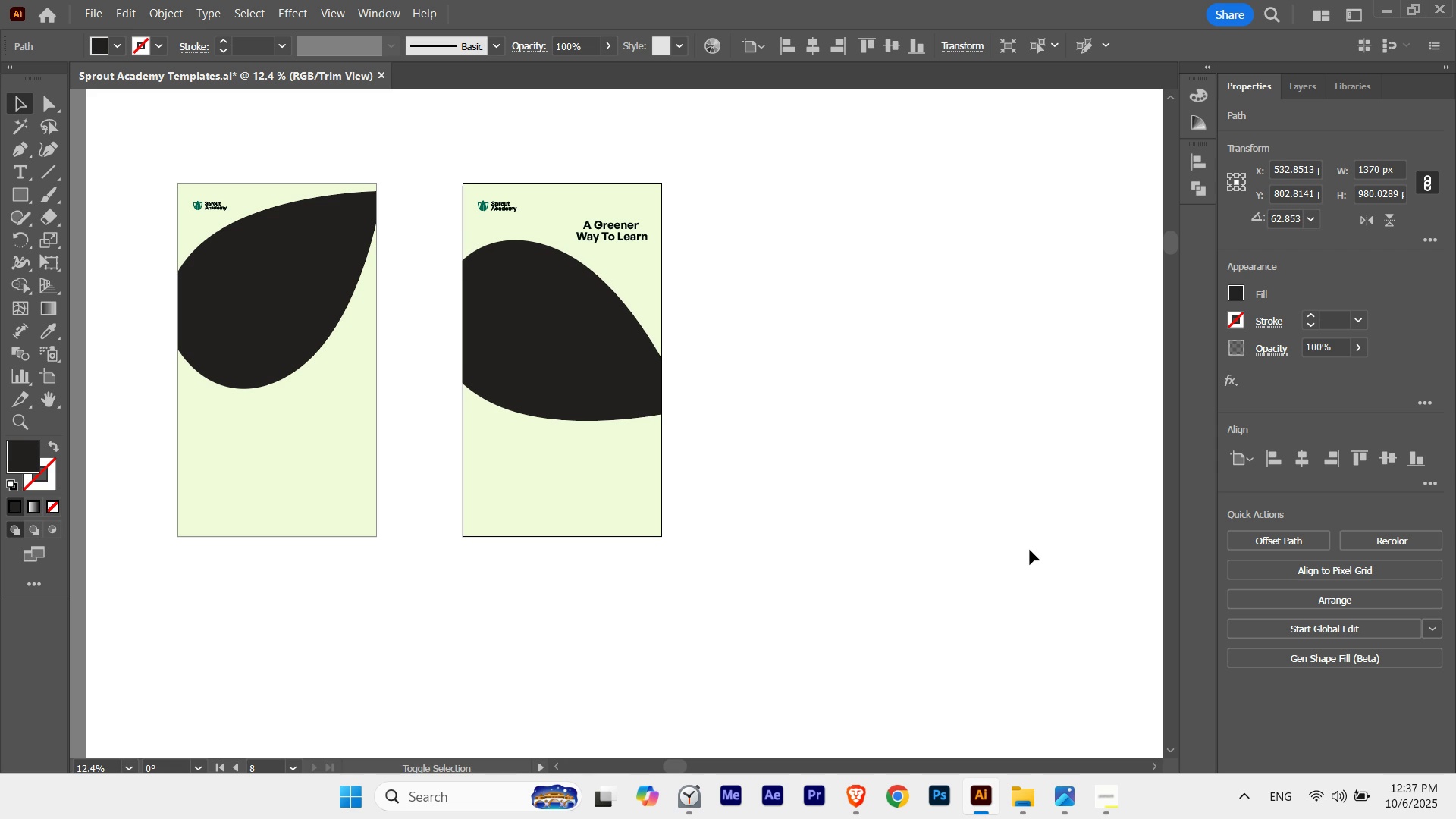 
key(Shift+ArrowRight)
 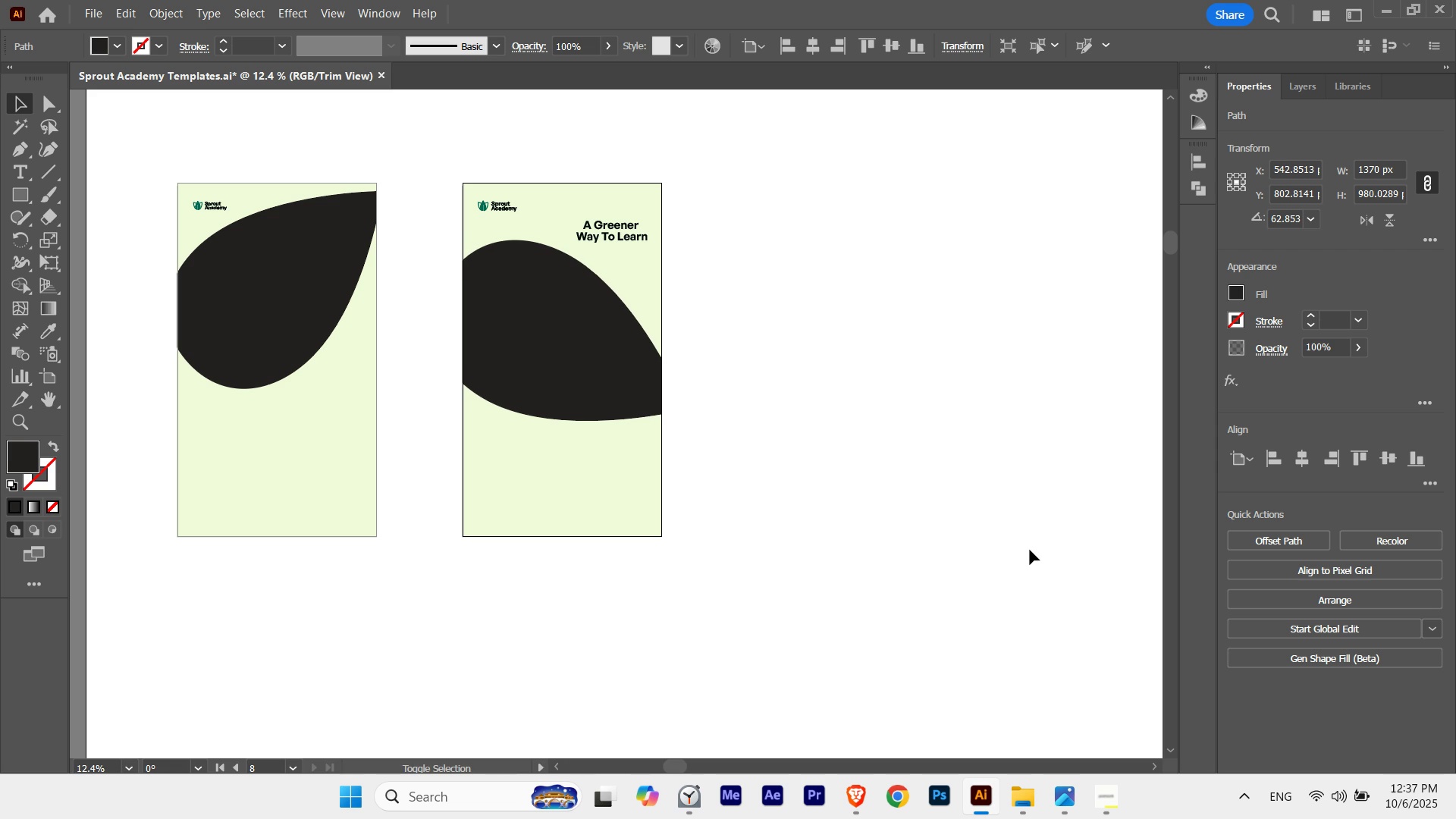 
key(Shift+ArrowLeft)
 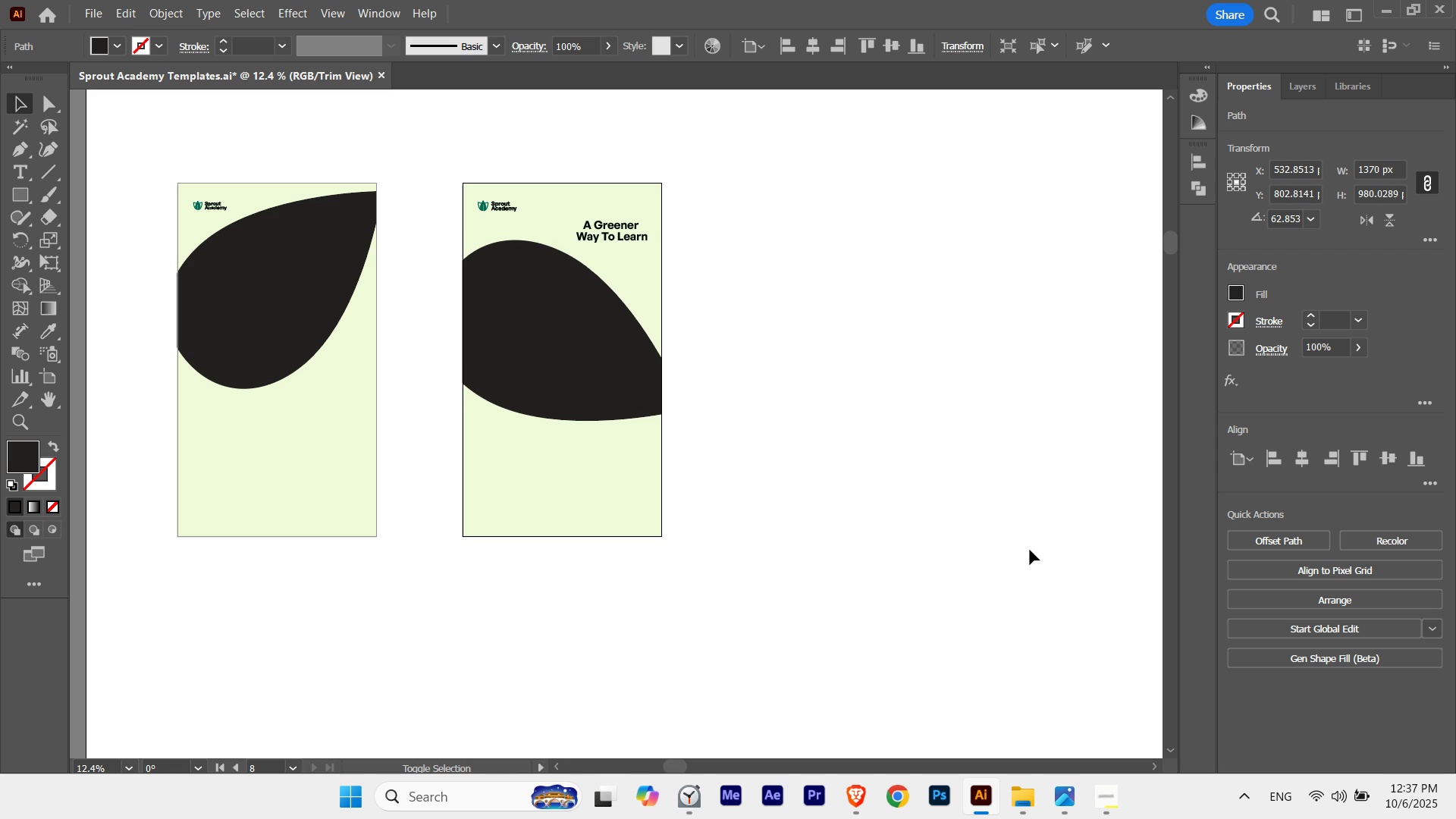 
key(Shift+ArrowLeft)
 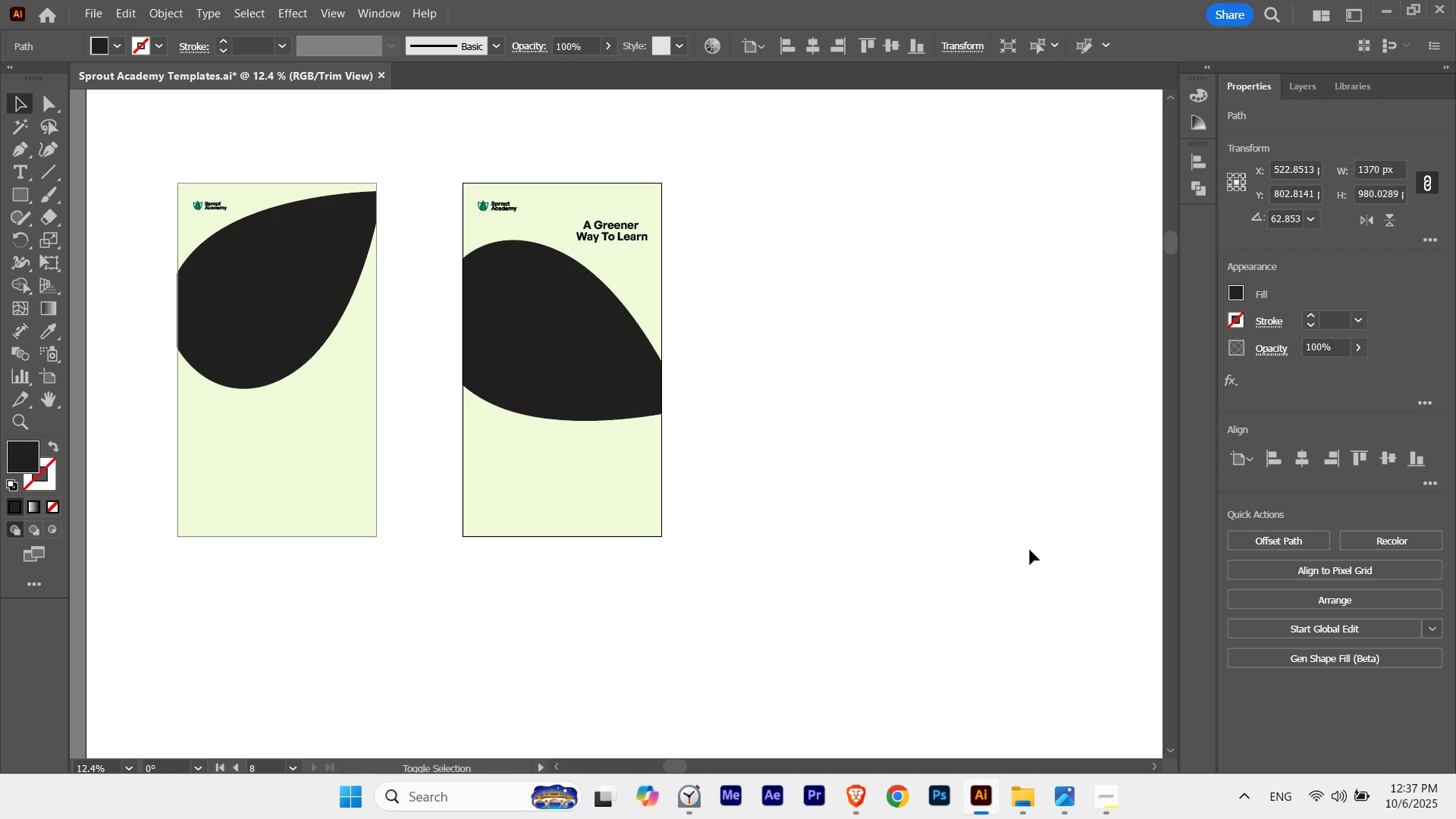 
key(Shift+ArrowRight)
 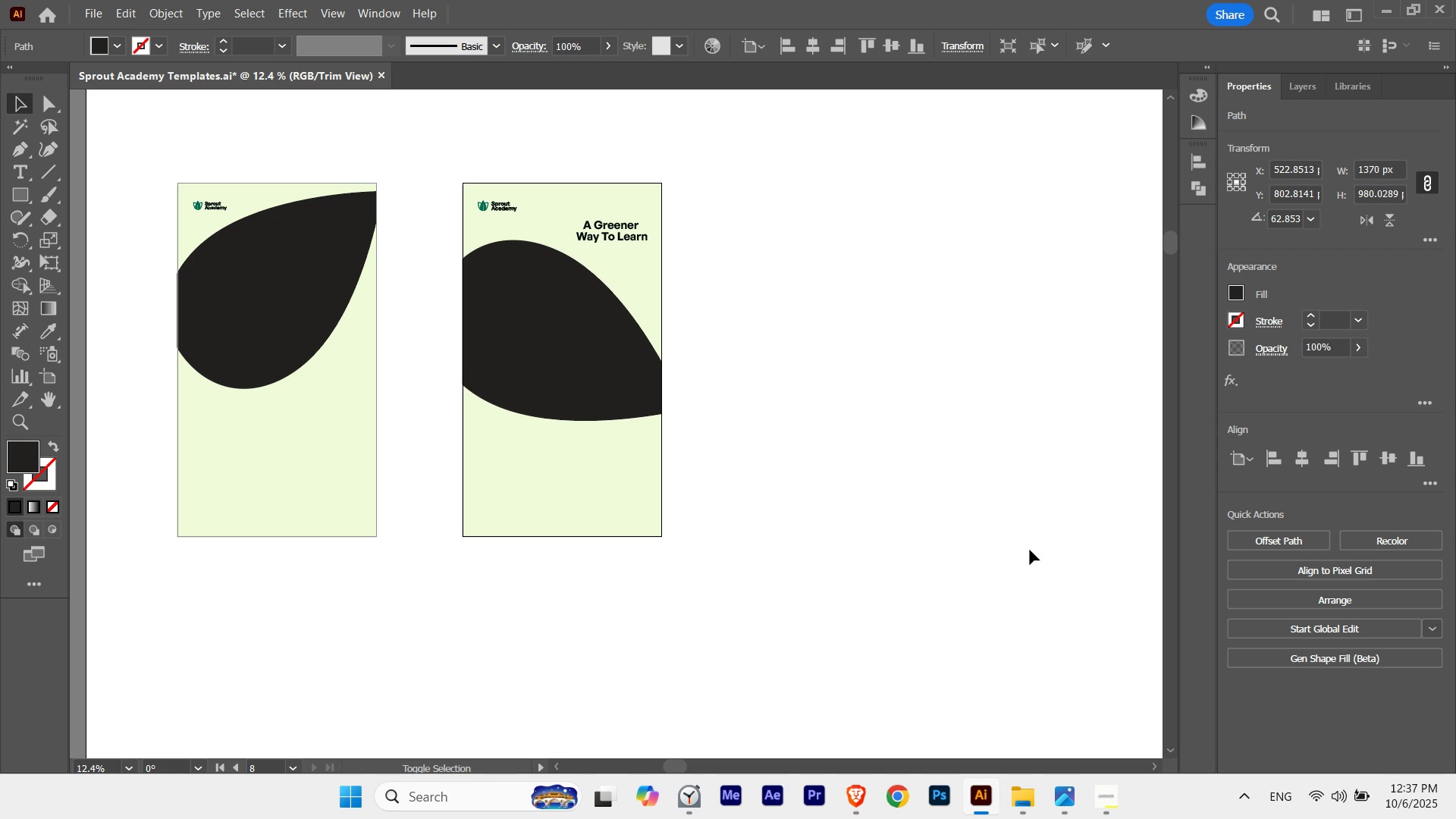 
key(Shift+ArrowLeft)
 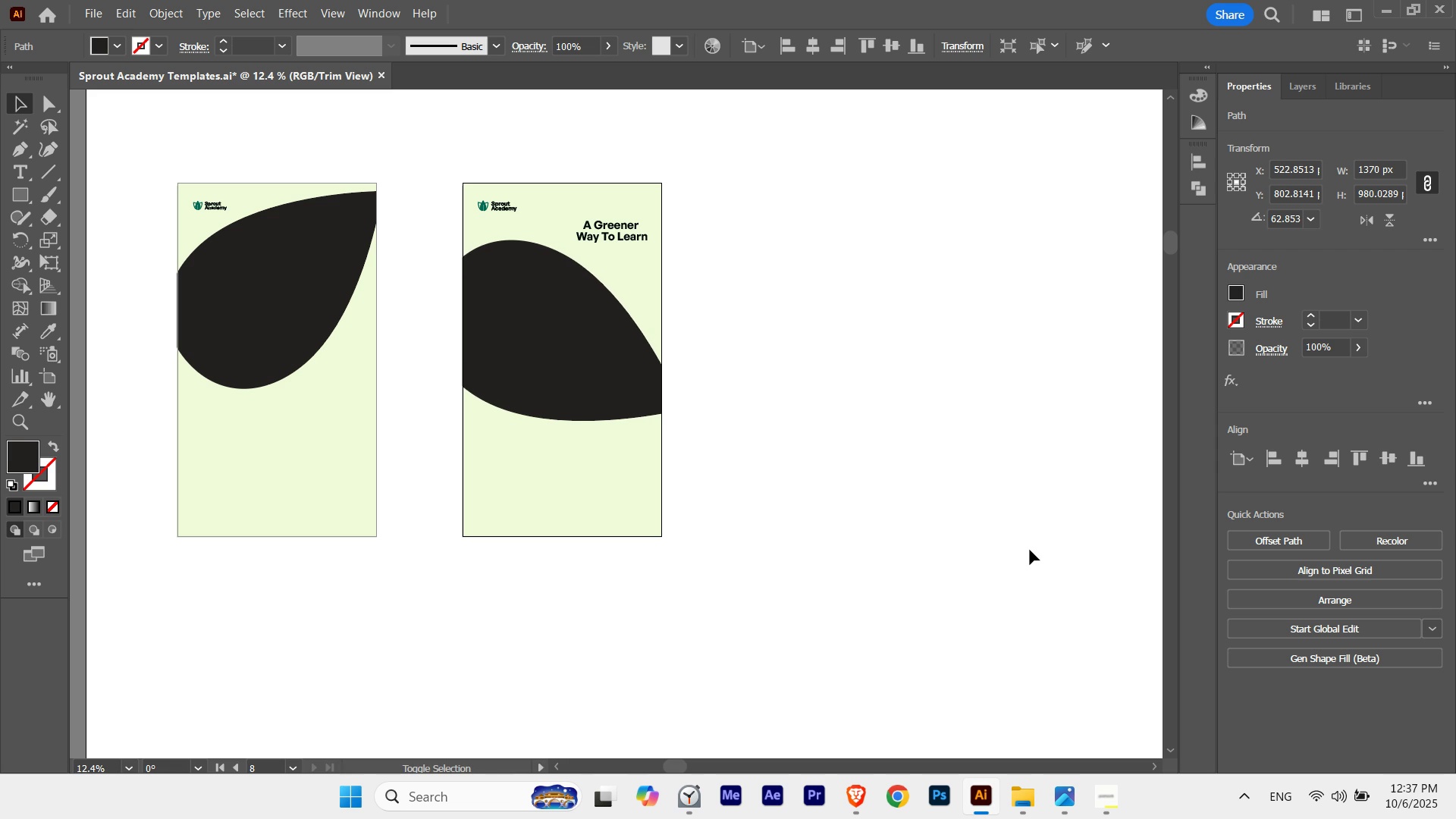 
key(Shift+ArrowLeft)
 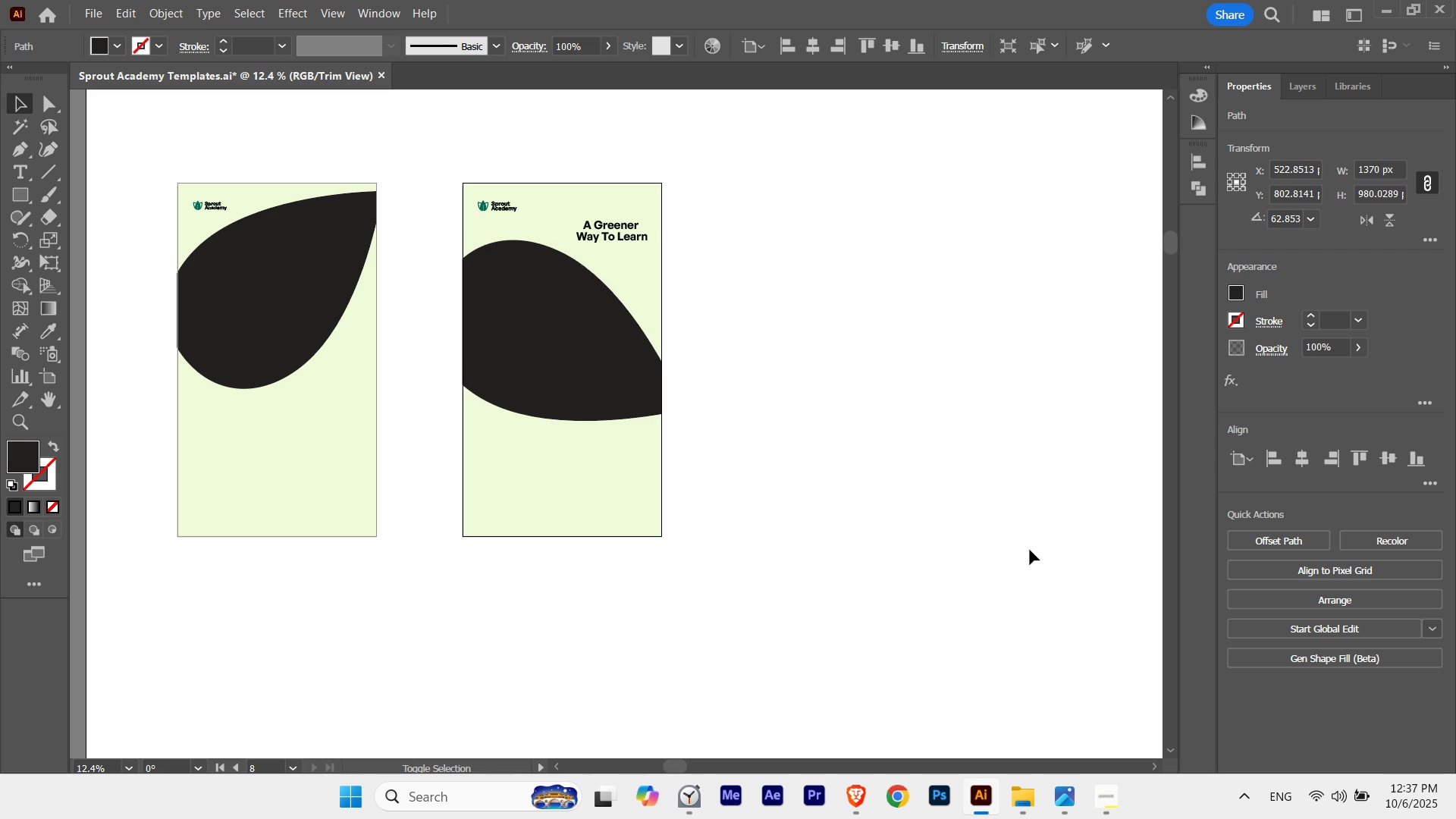 
key(Shift+ArrowRight)
 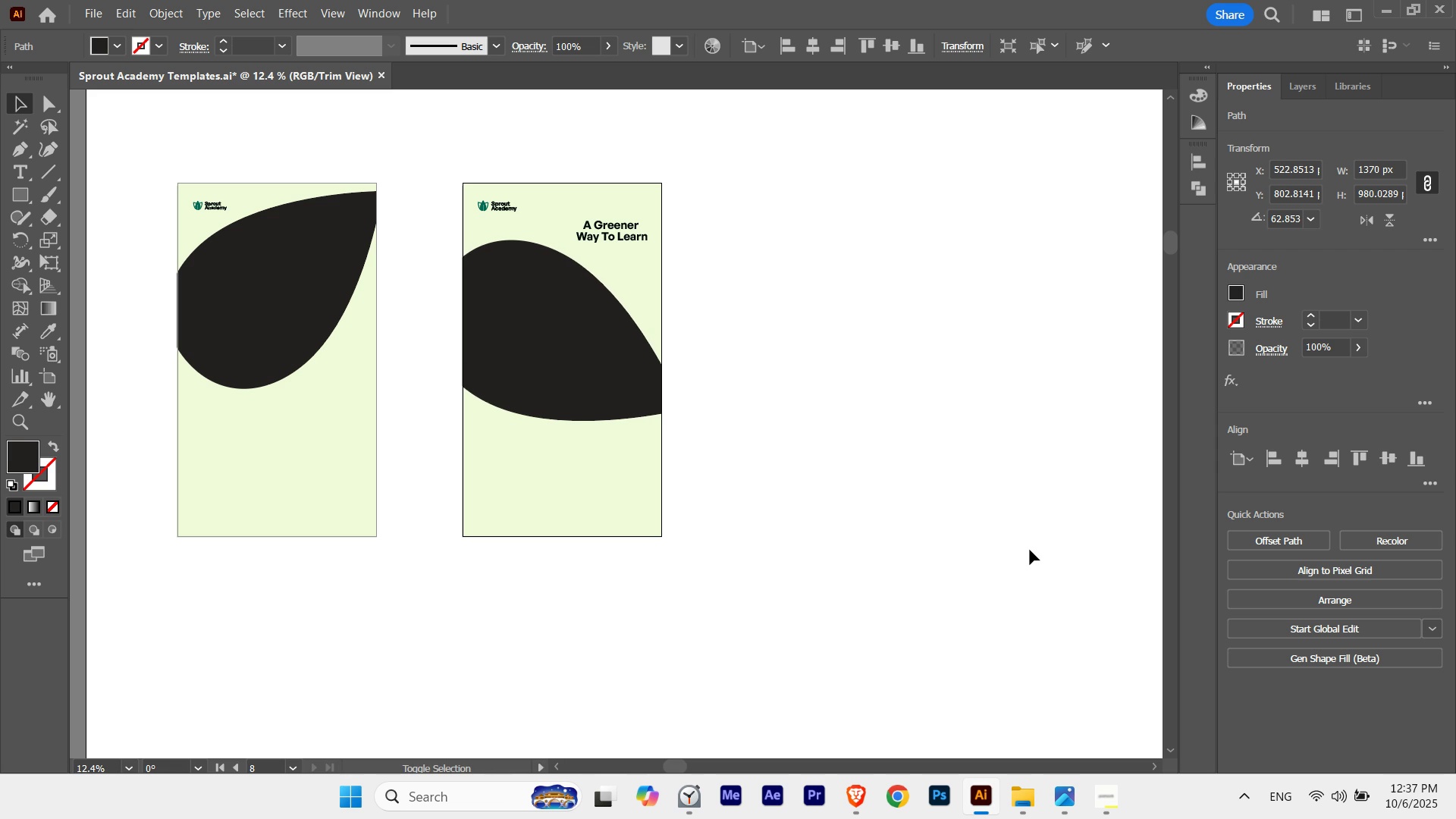 
key(Shift+ArrowLeft)
 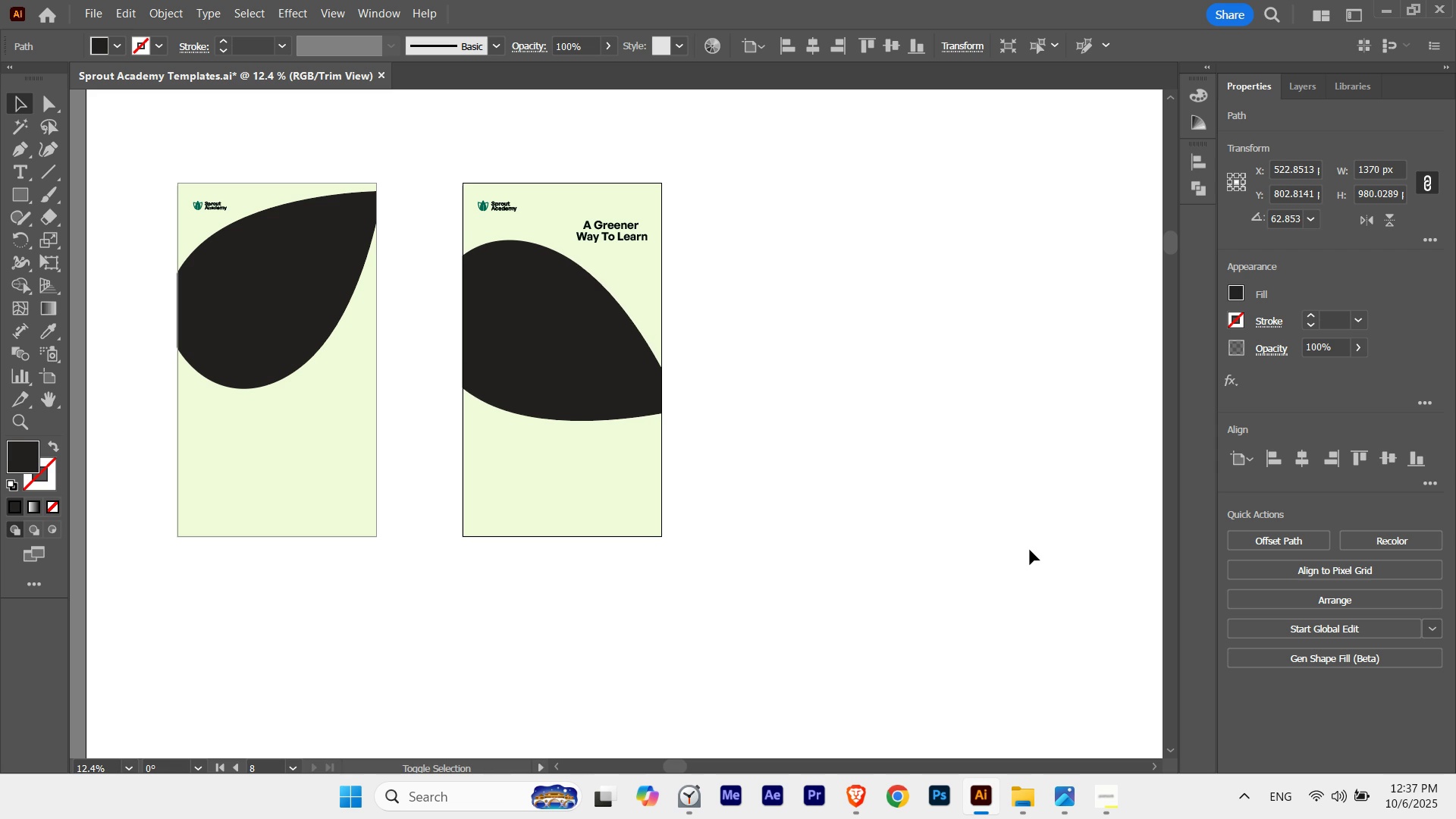 
key(Shift+ArrowLeft)
 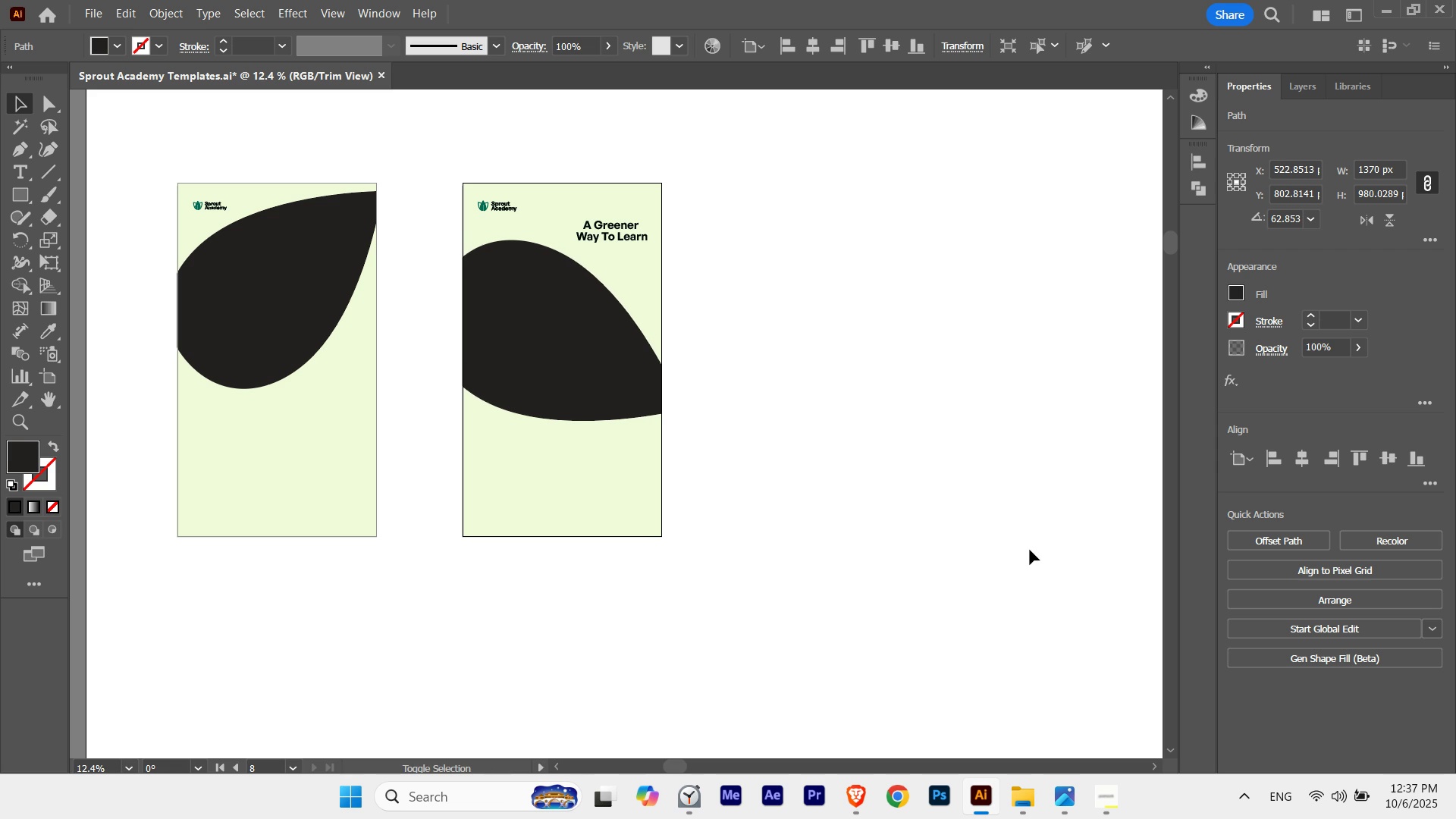 
key(Shift+ArrowRight)
 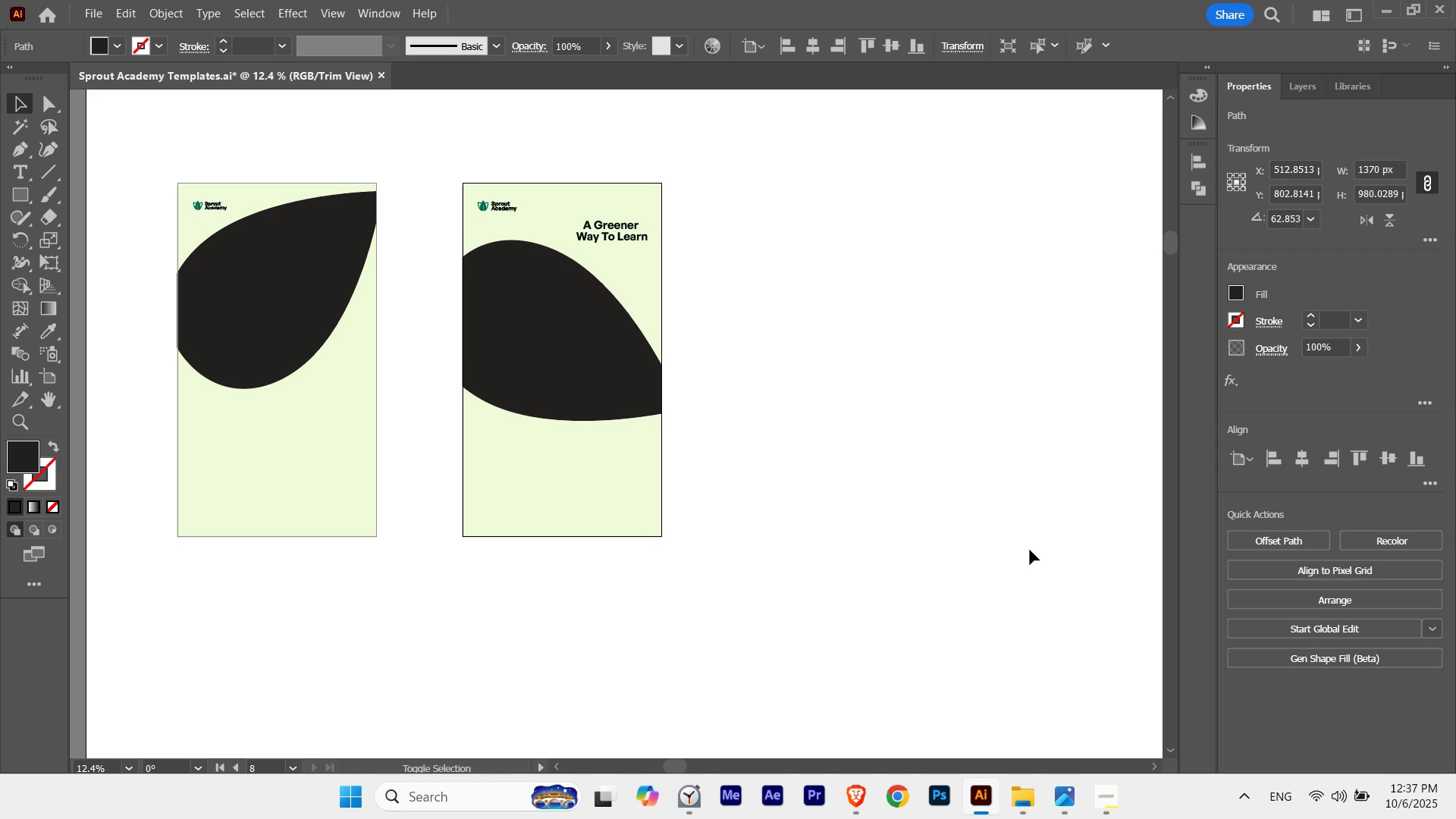 
key(Shift+ArrowLeft)
 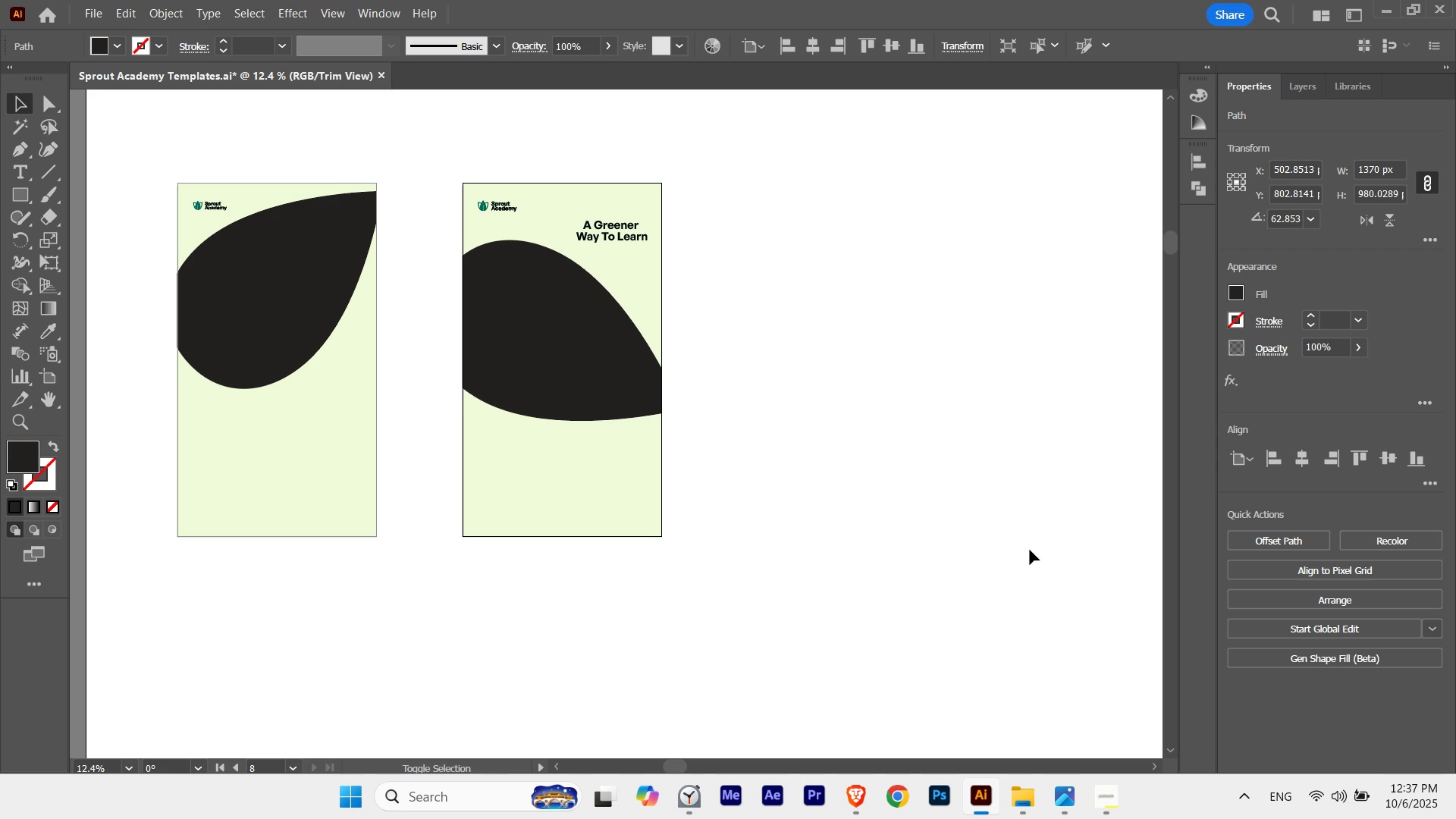 
key(Shift+ArrowRight)
 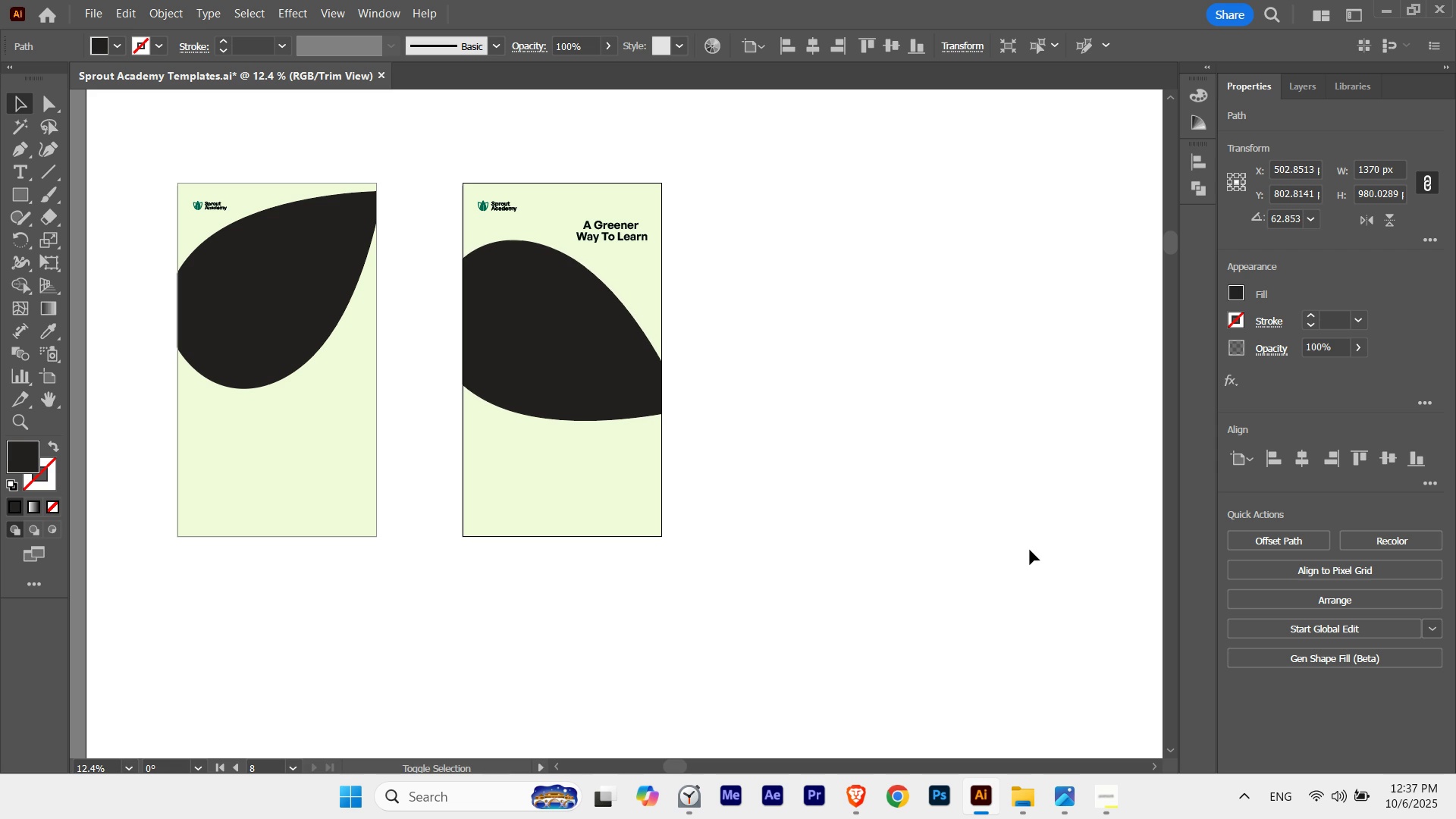 
key(Shift+ArrowRight)
 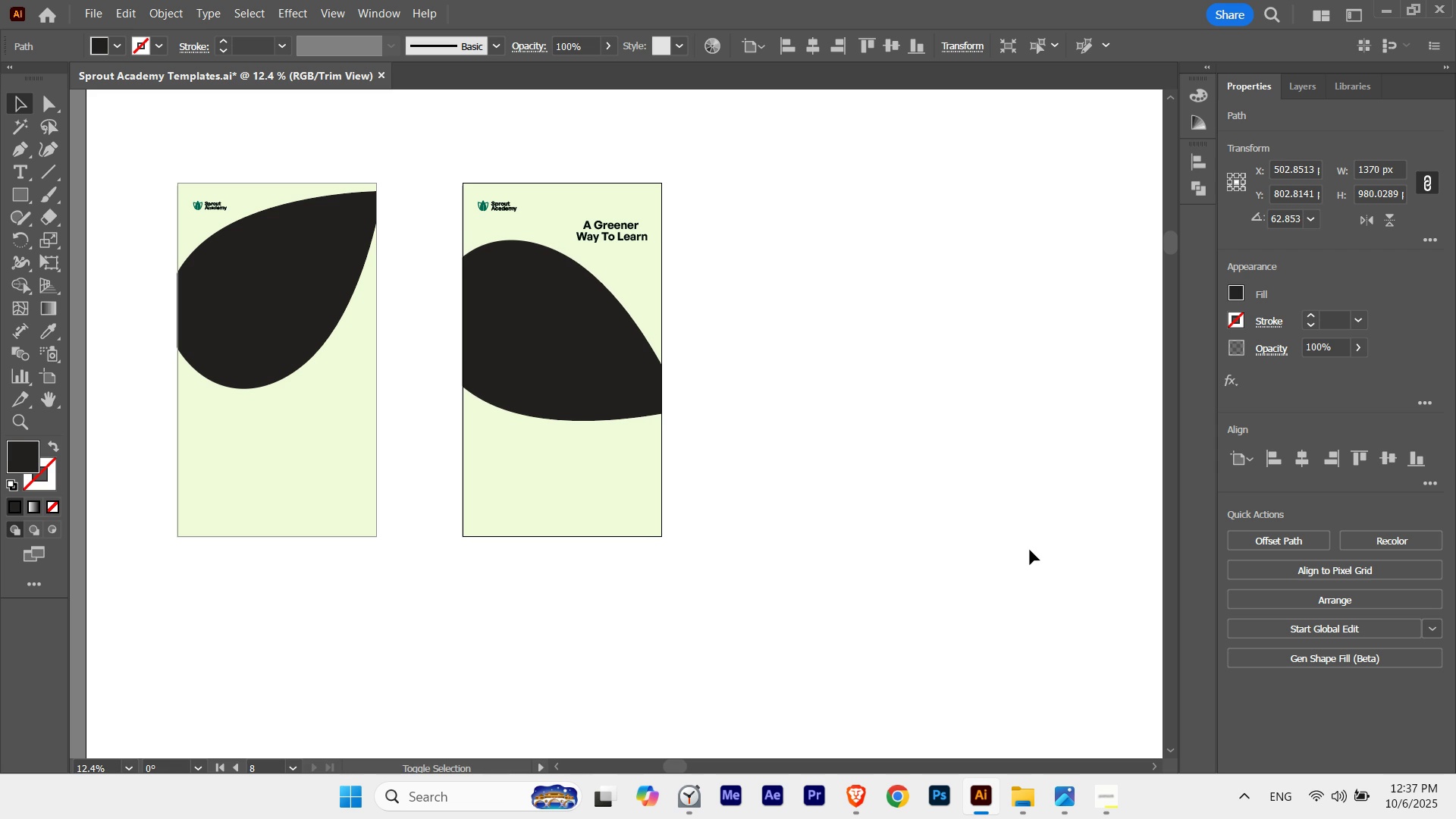 
key(Shift+ArrowLeft)
 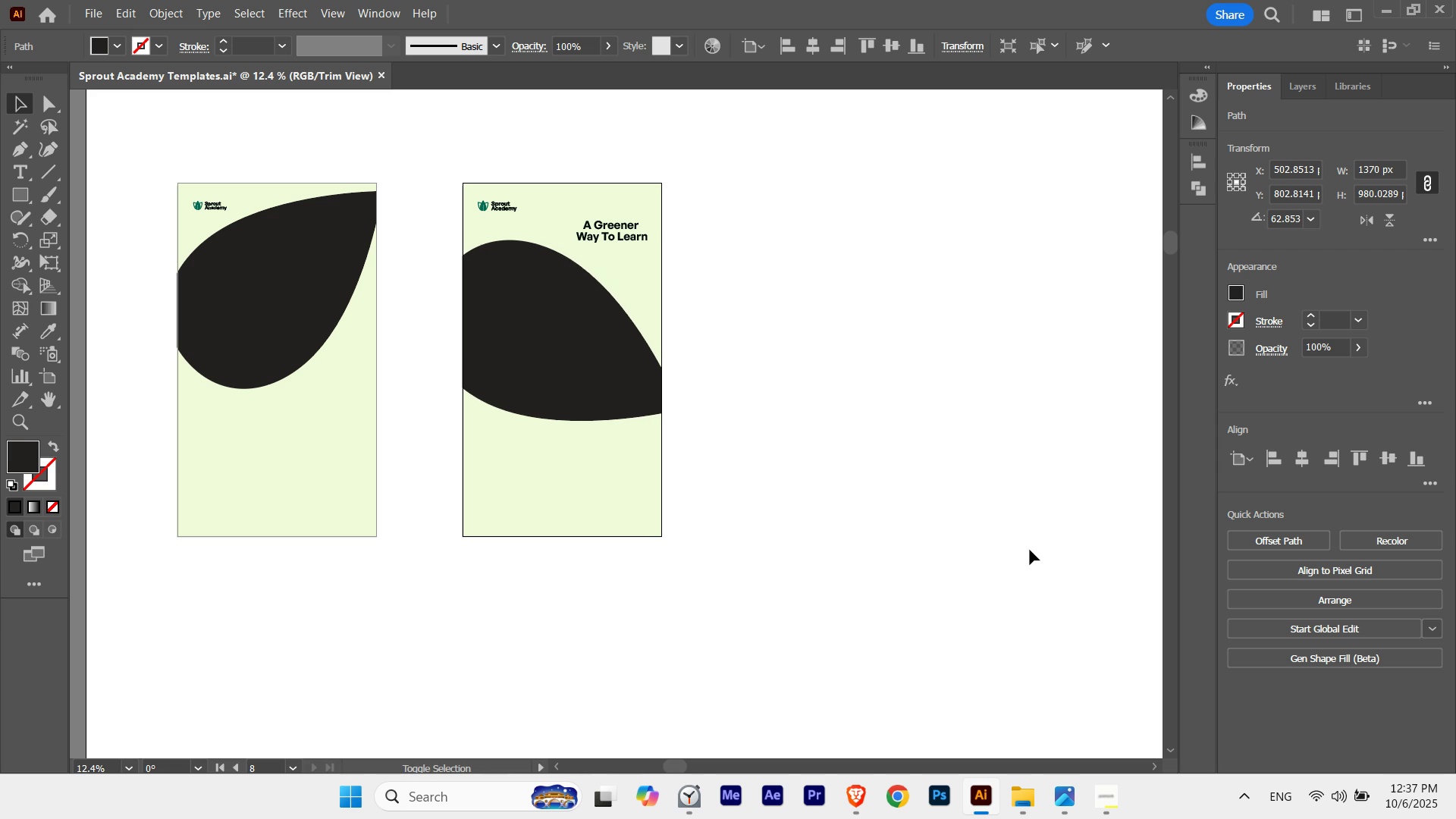 
key(Shift+ArrowLeft)
 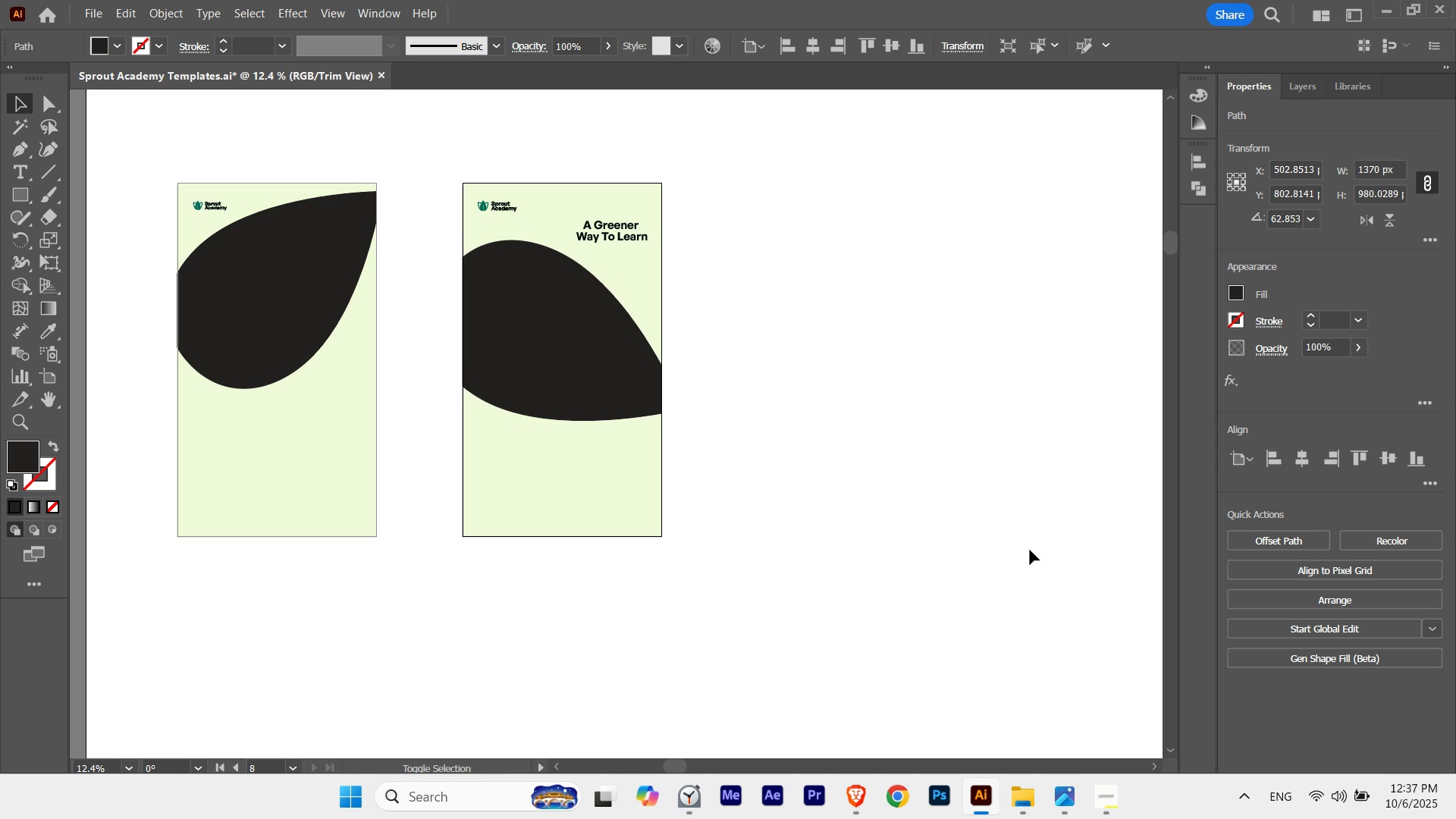 
key(Shift+ArrowRight)
 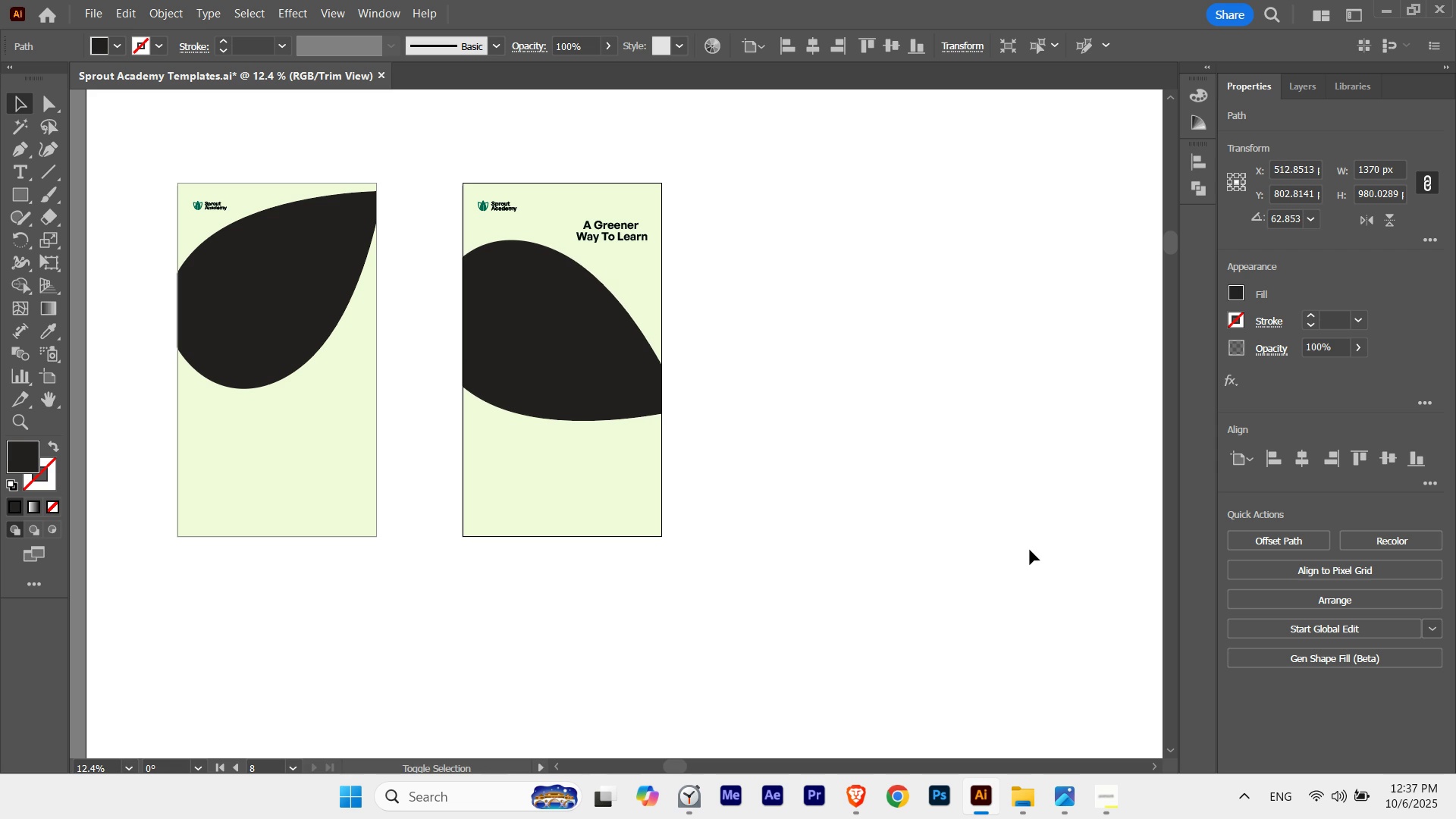 
key(Shift+ArrowLeft)
 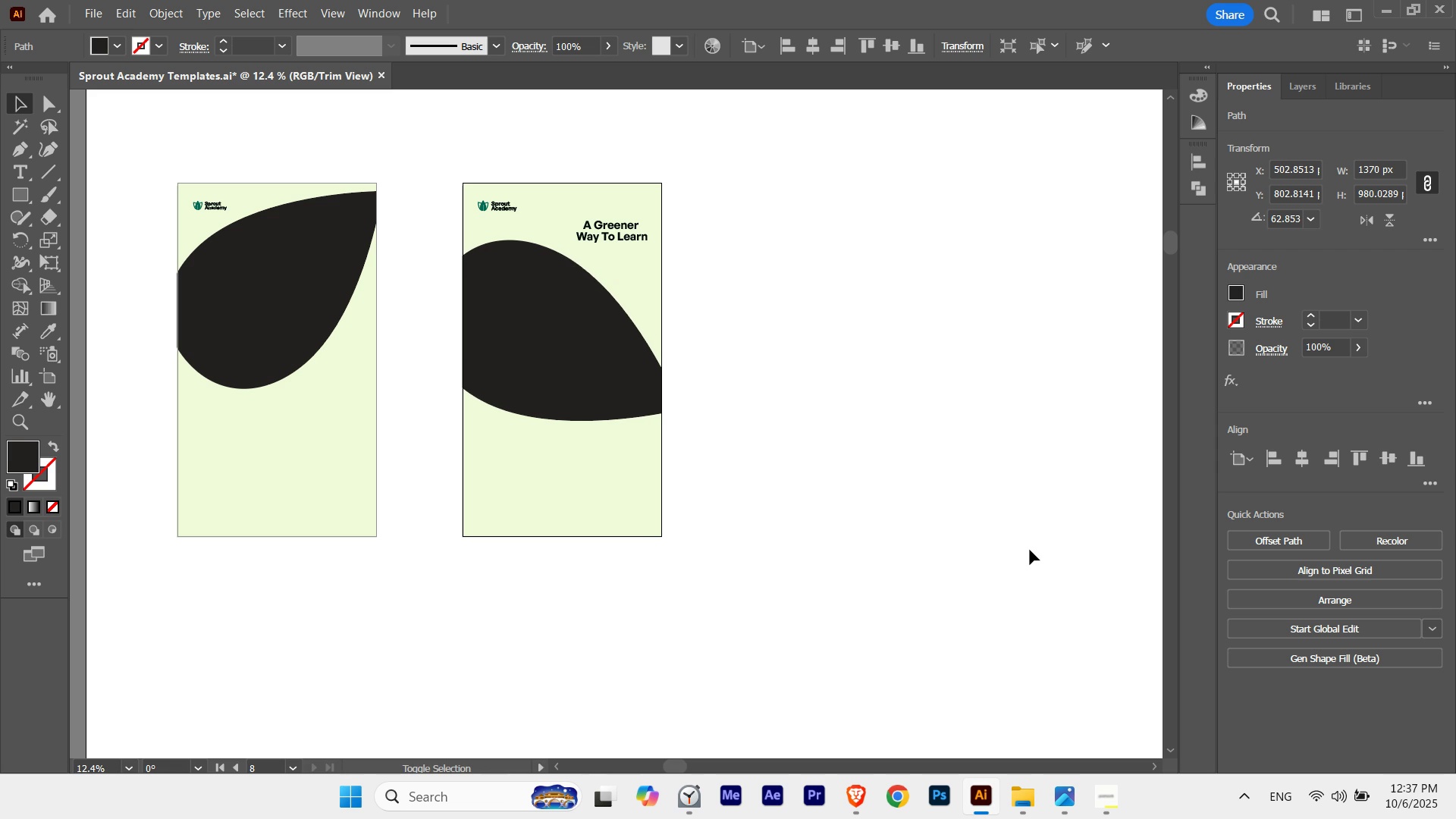 
key(Shift+ArrowRight)
 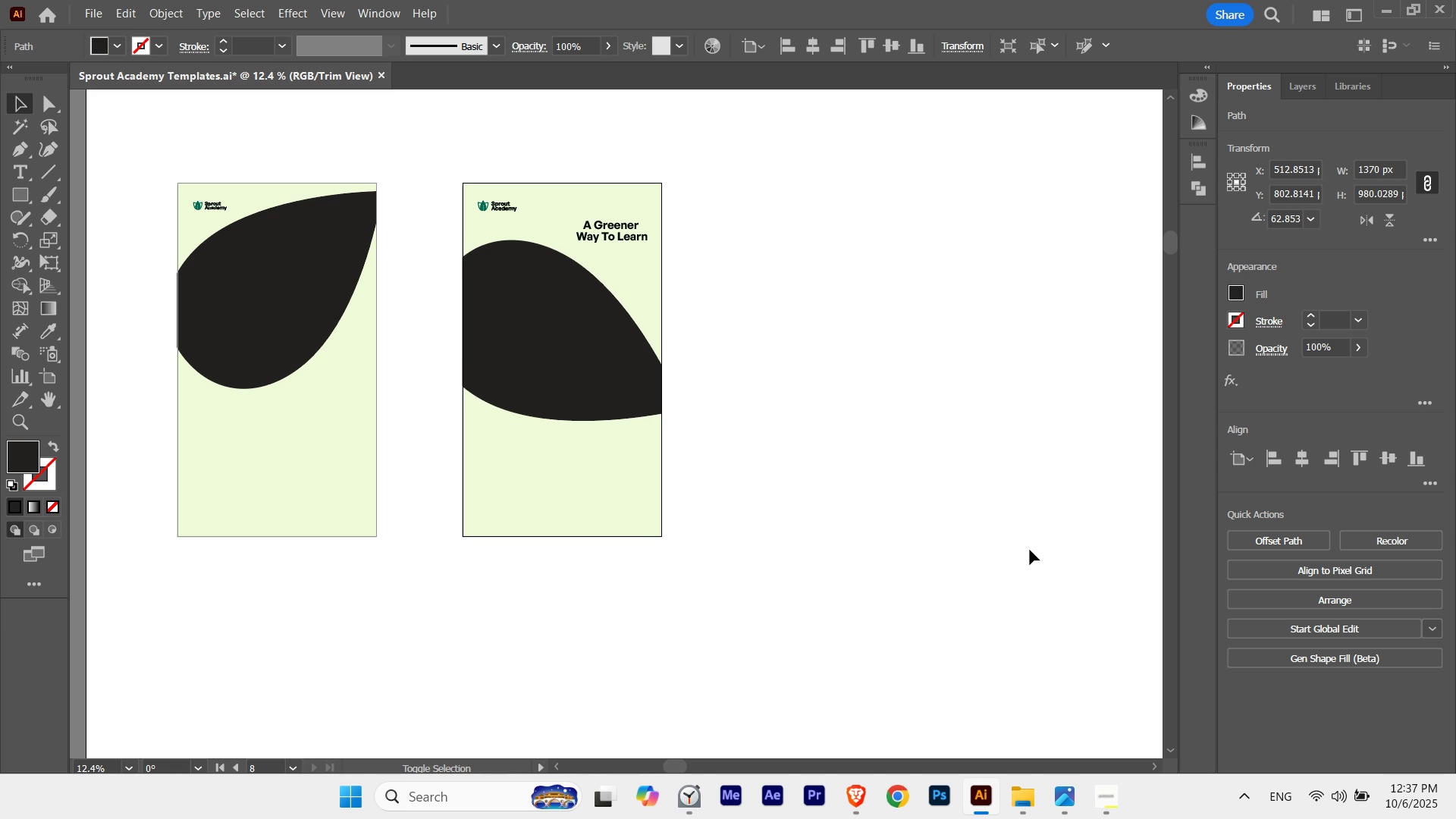 
key(Shift+ArrowLeft)
 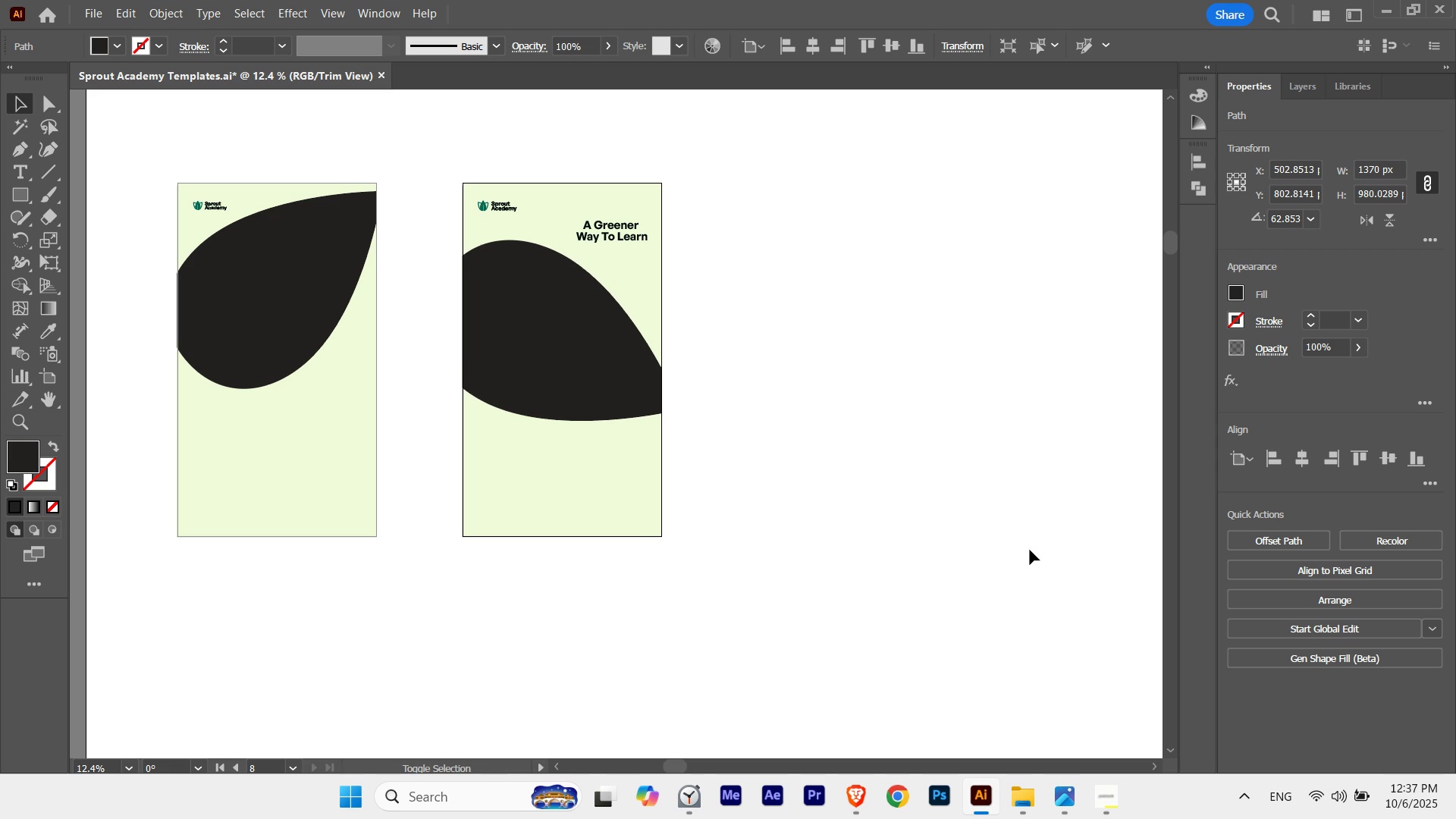 
key(Shift+ArrowRight)
 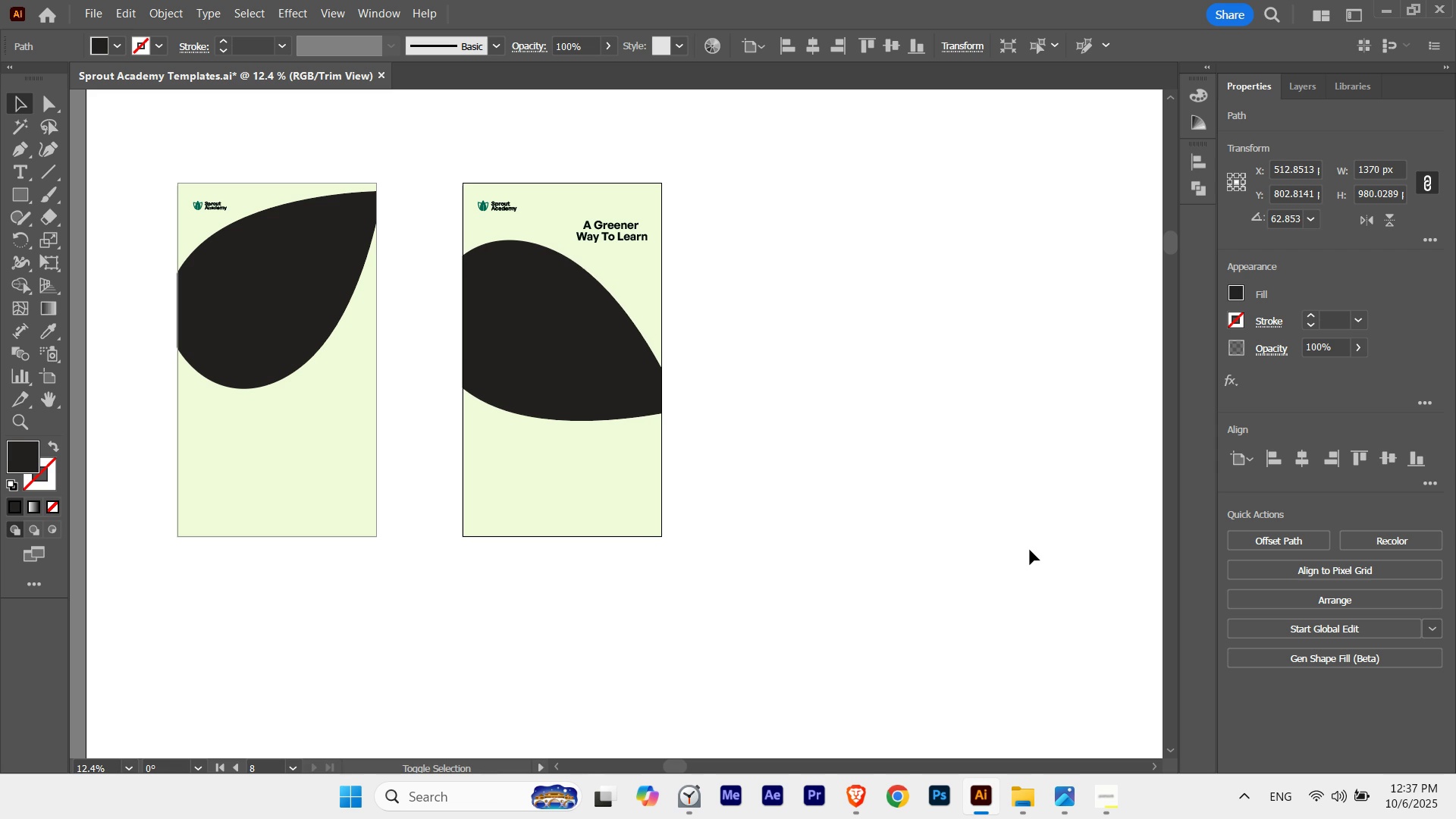 
key(Shift+ArrowLeft)
 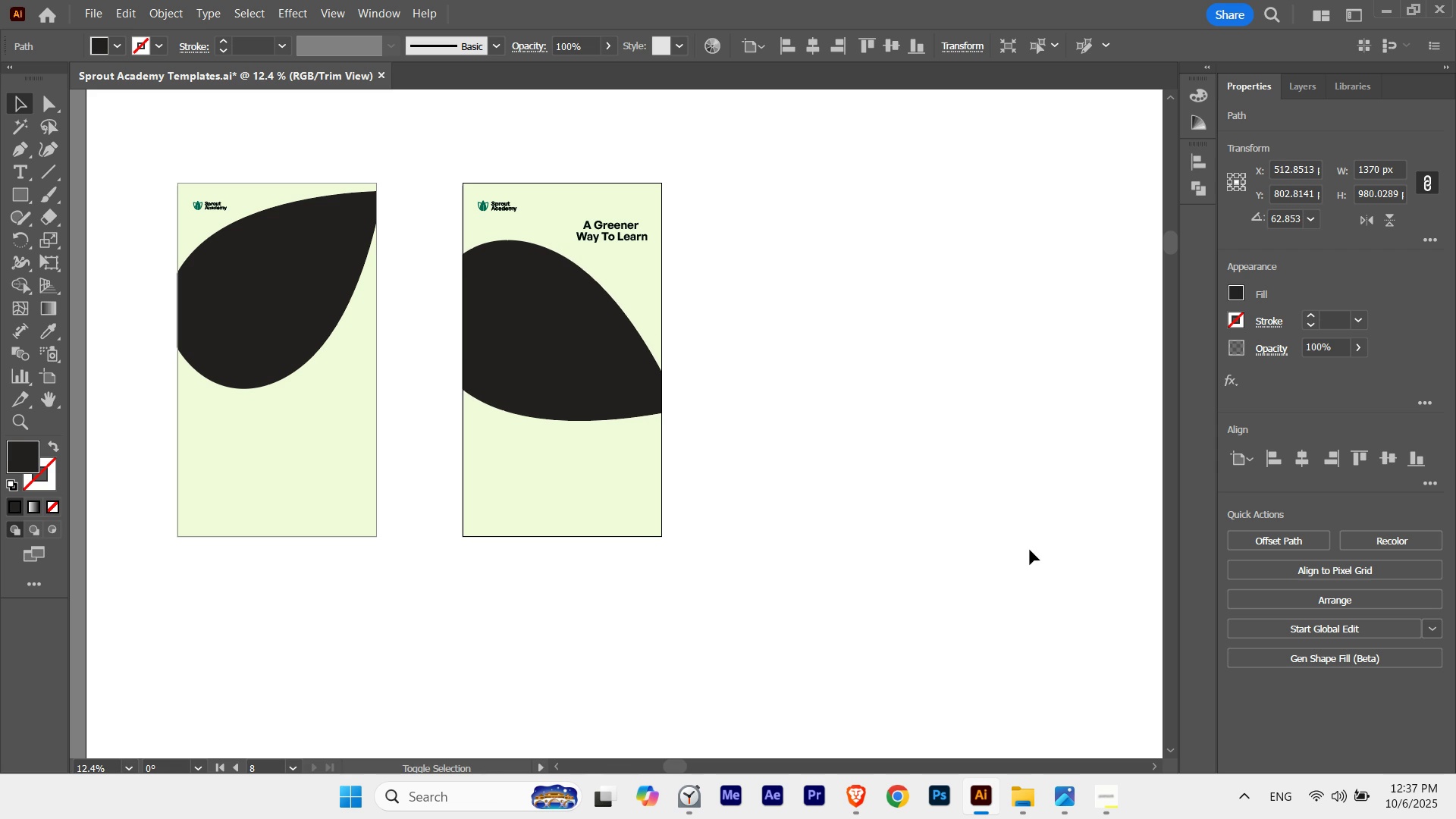 
key(Shift+ArrowLeft)
 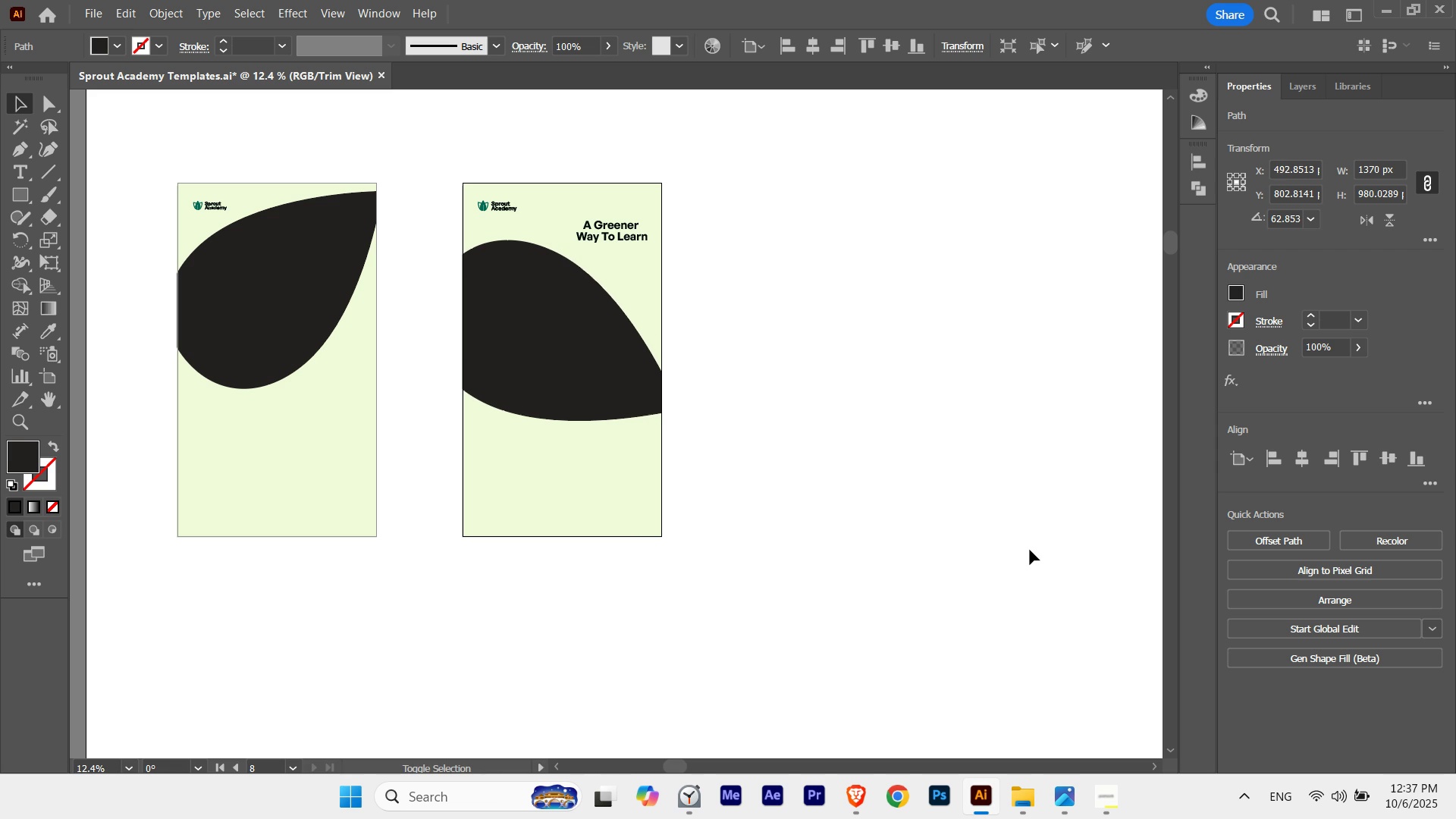 
key(Shift+ArrowRight)
 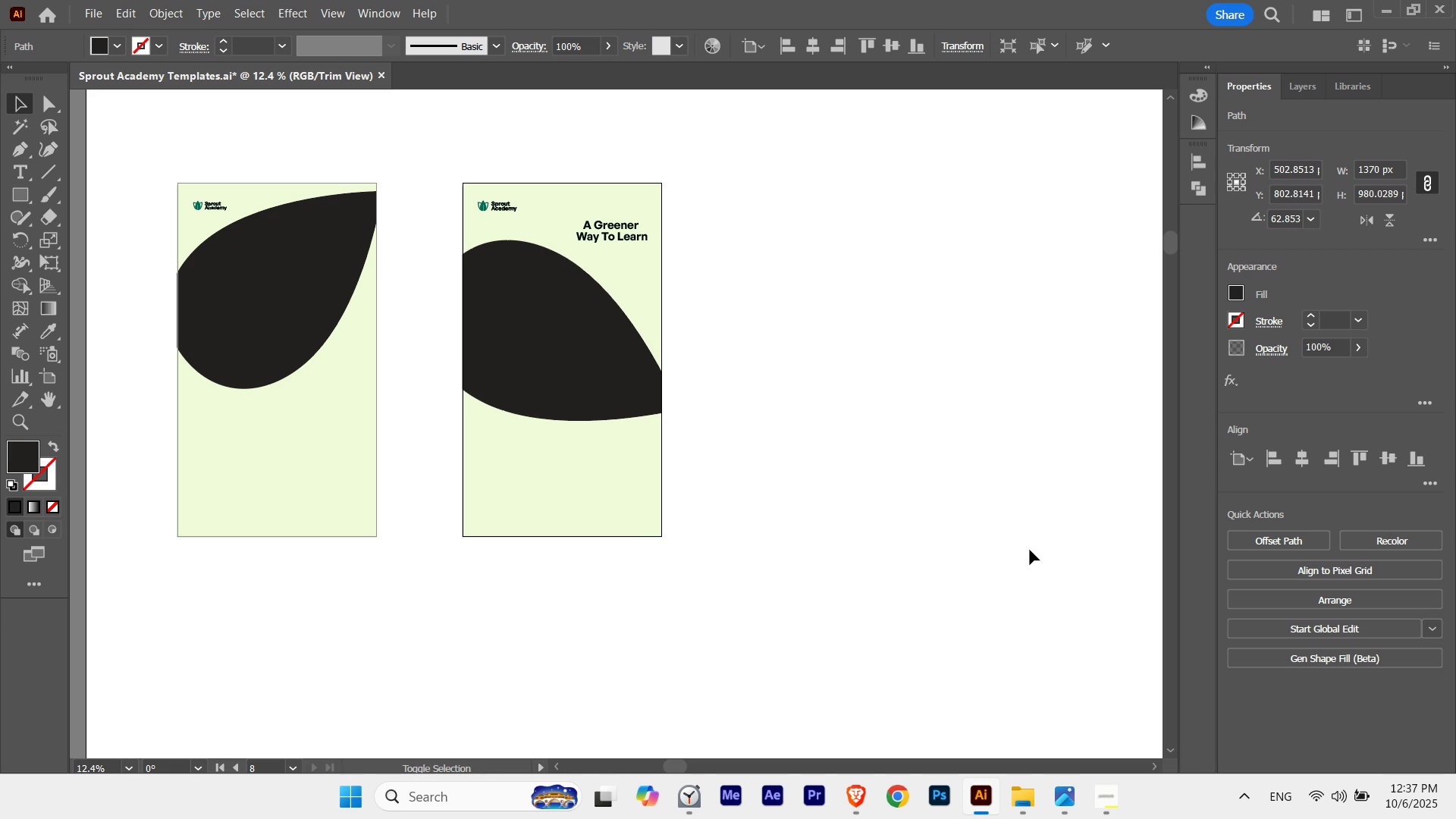 
key(Shift+ArrowLeft)